 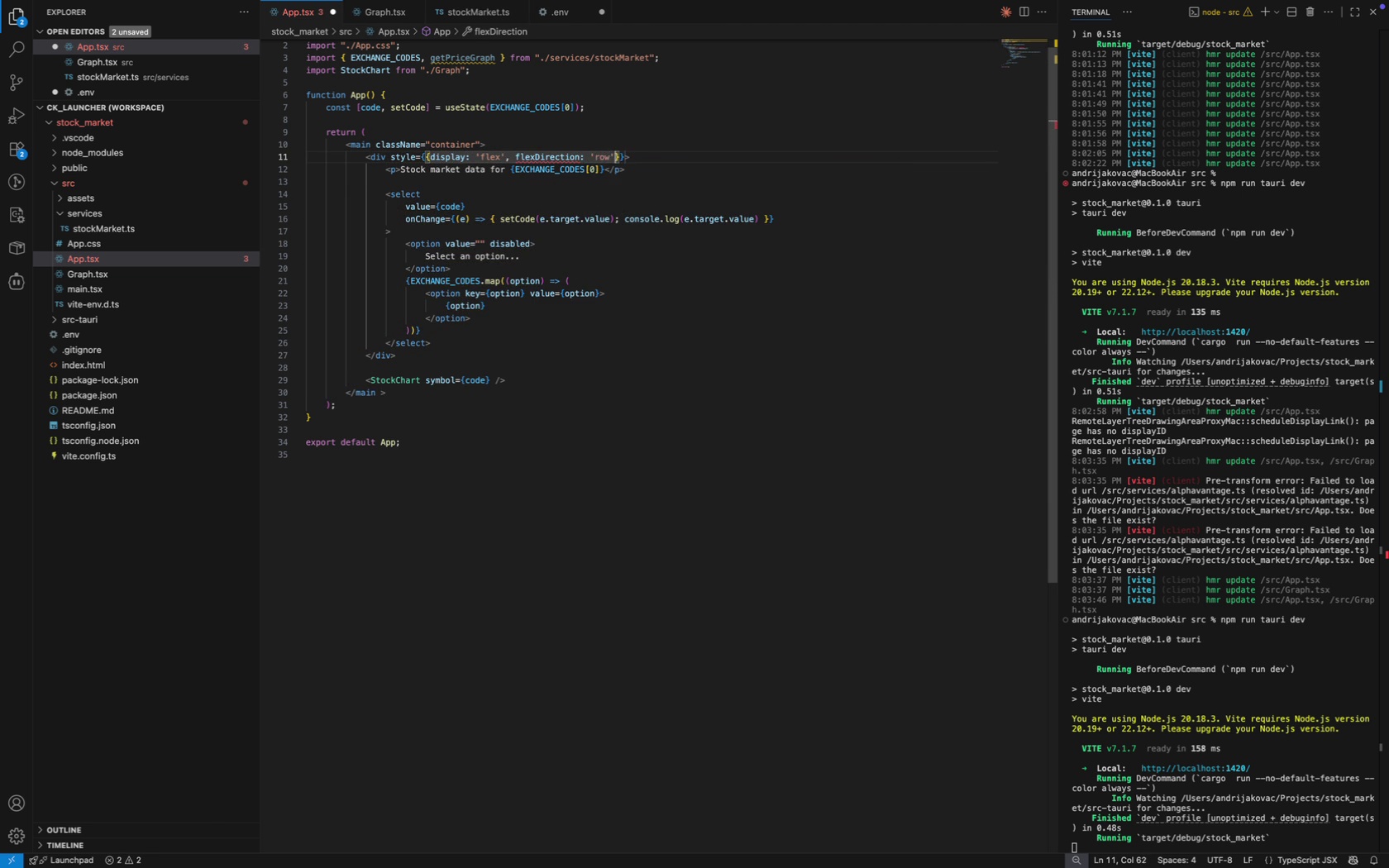 
key(ArrowRight)
 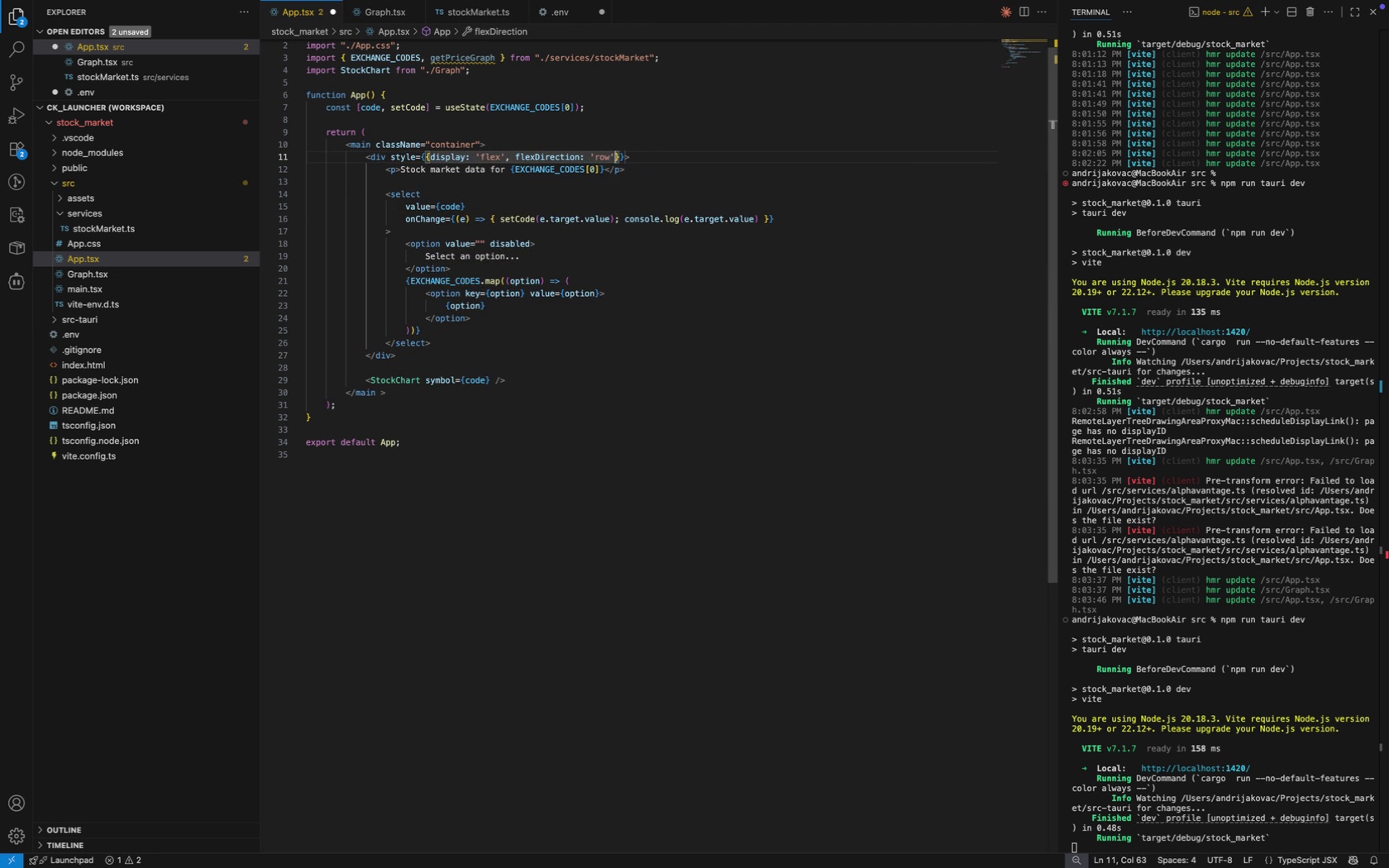 
key(ArrowDown)
 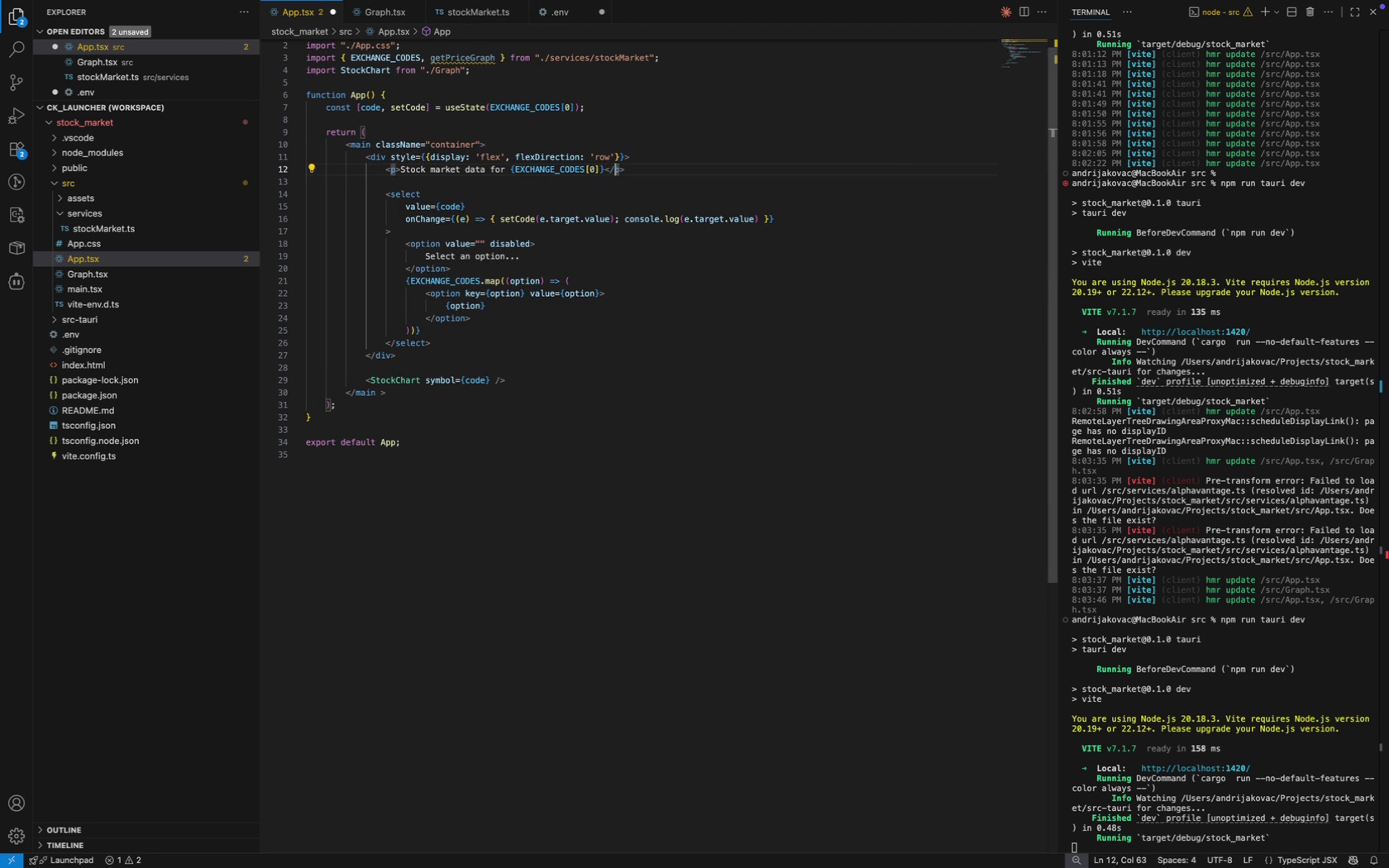 
key(ArrowLeft)
 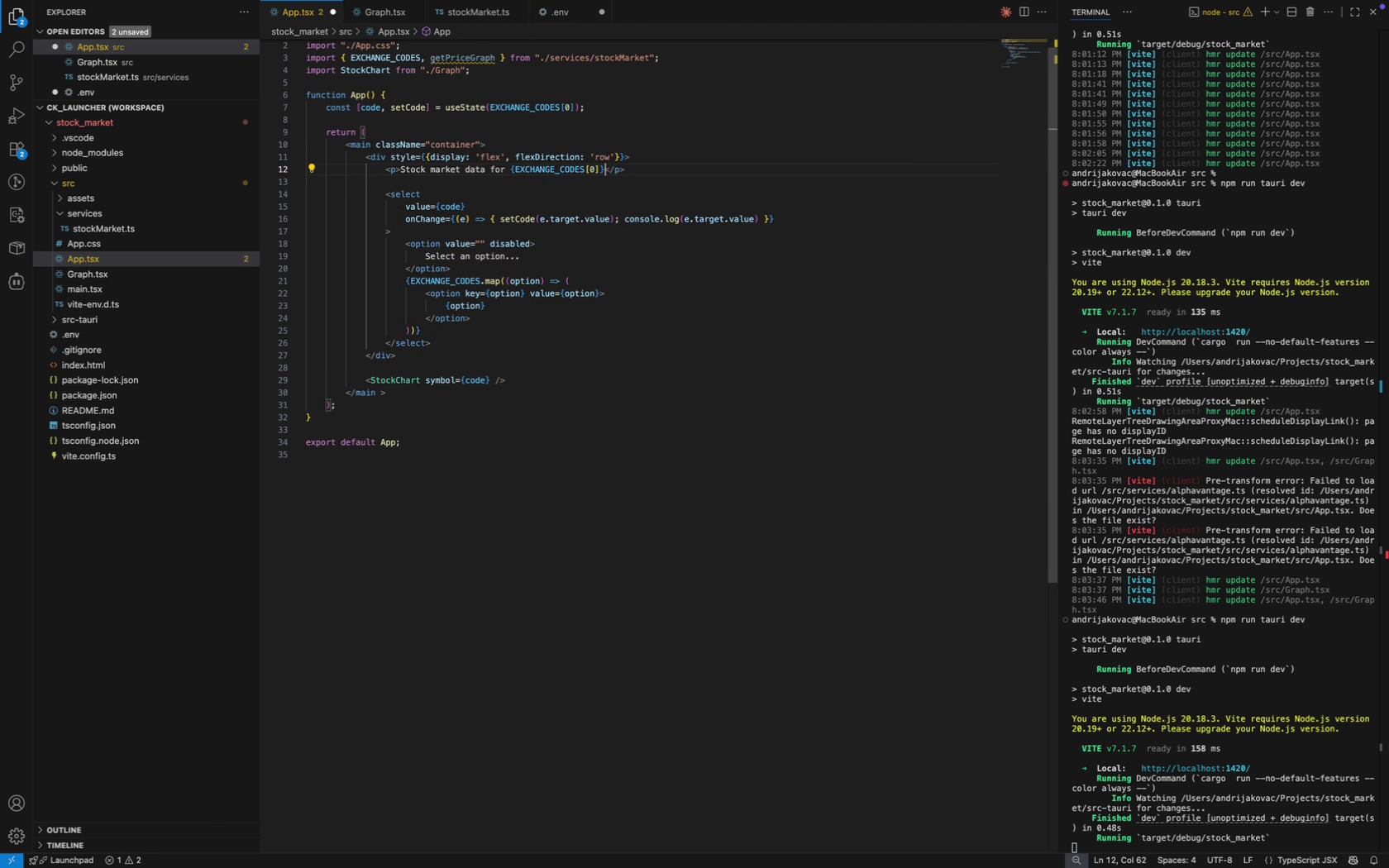 
key(ArrowLeft)
 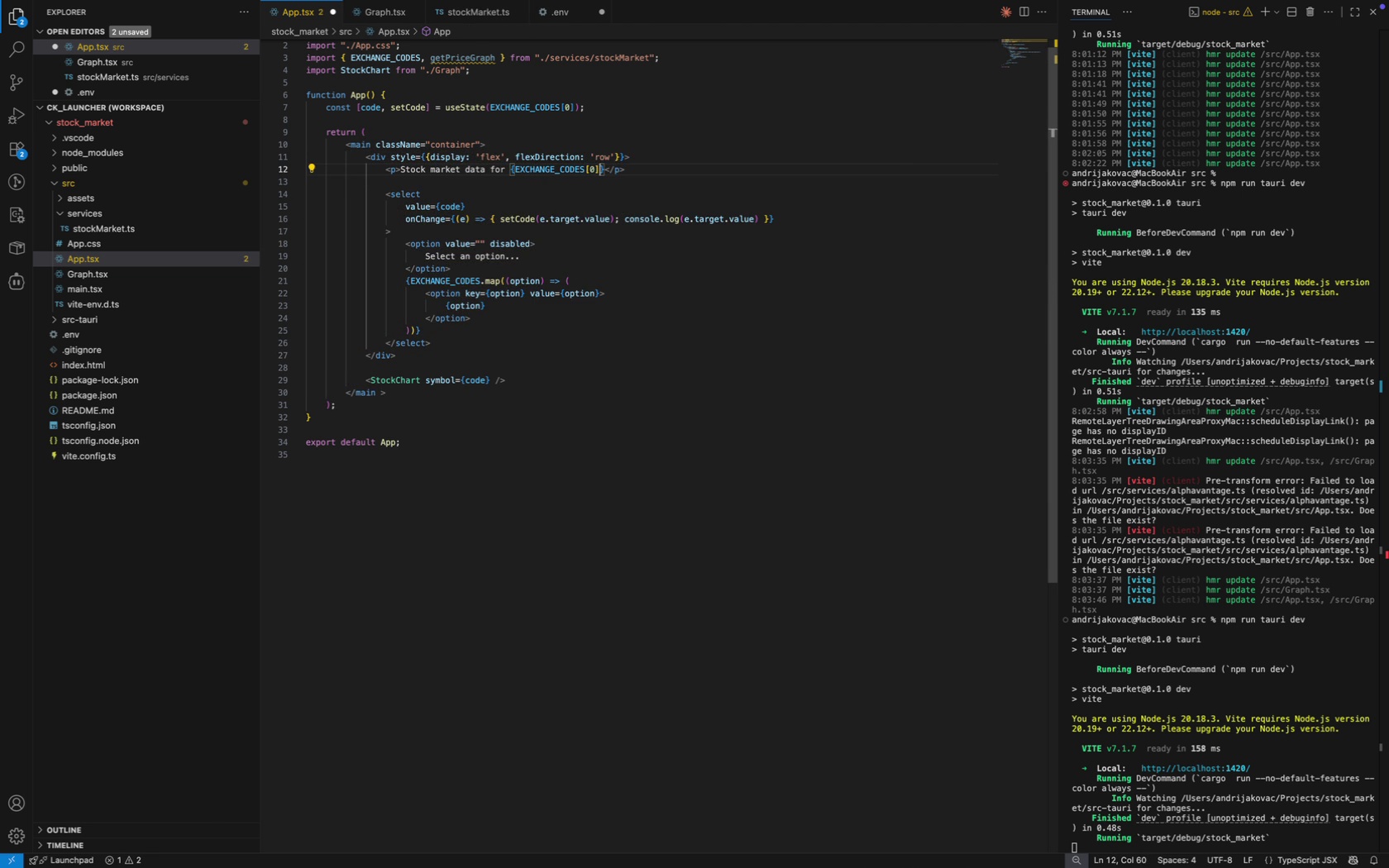 
key(ArrowLeft)
 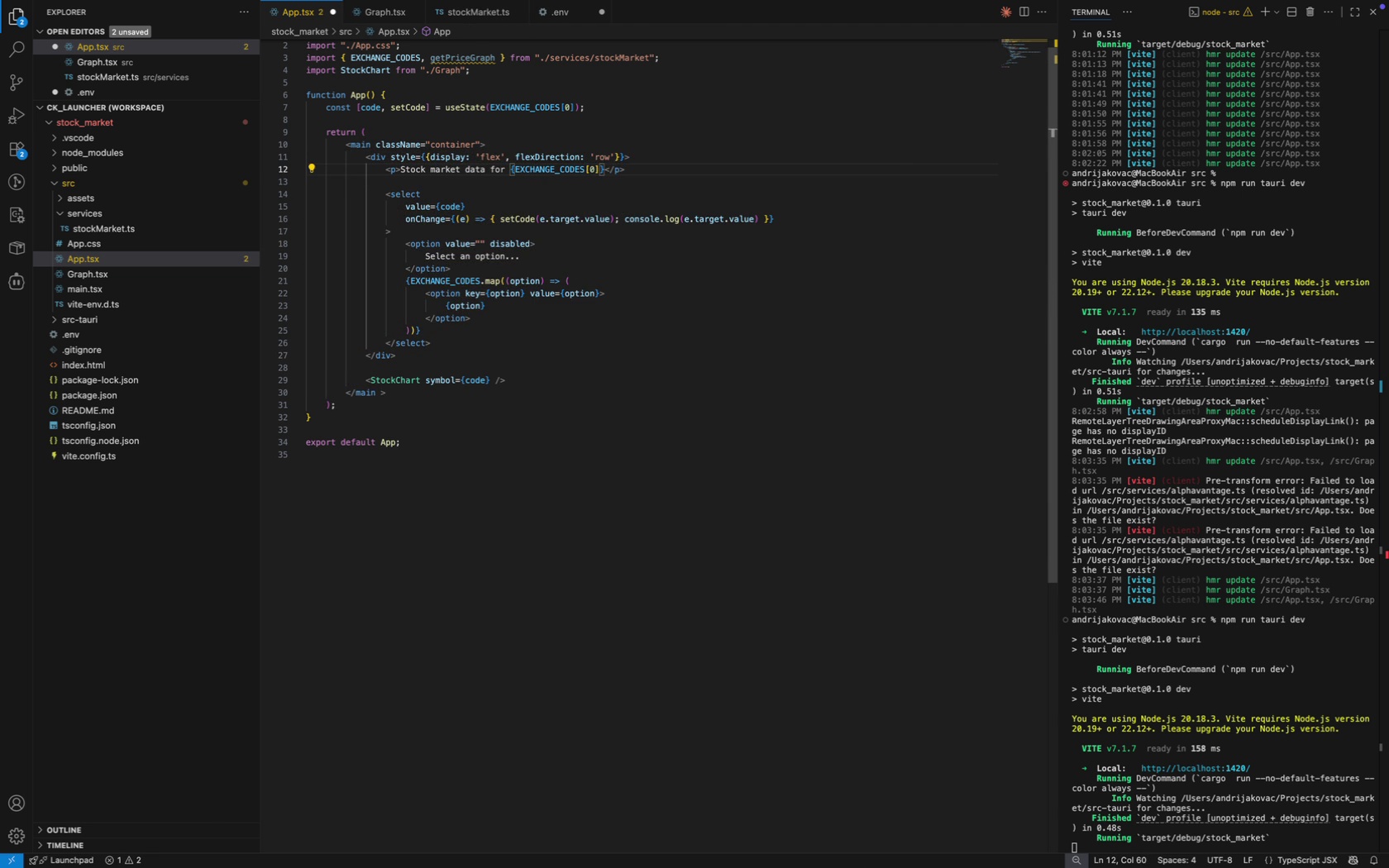 
key(Meta+CommandLeft)
 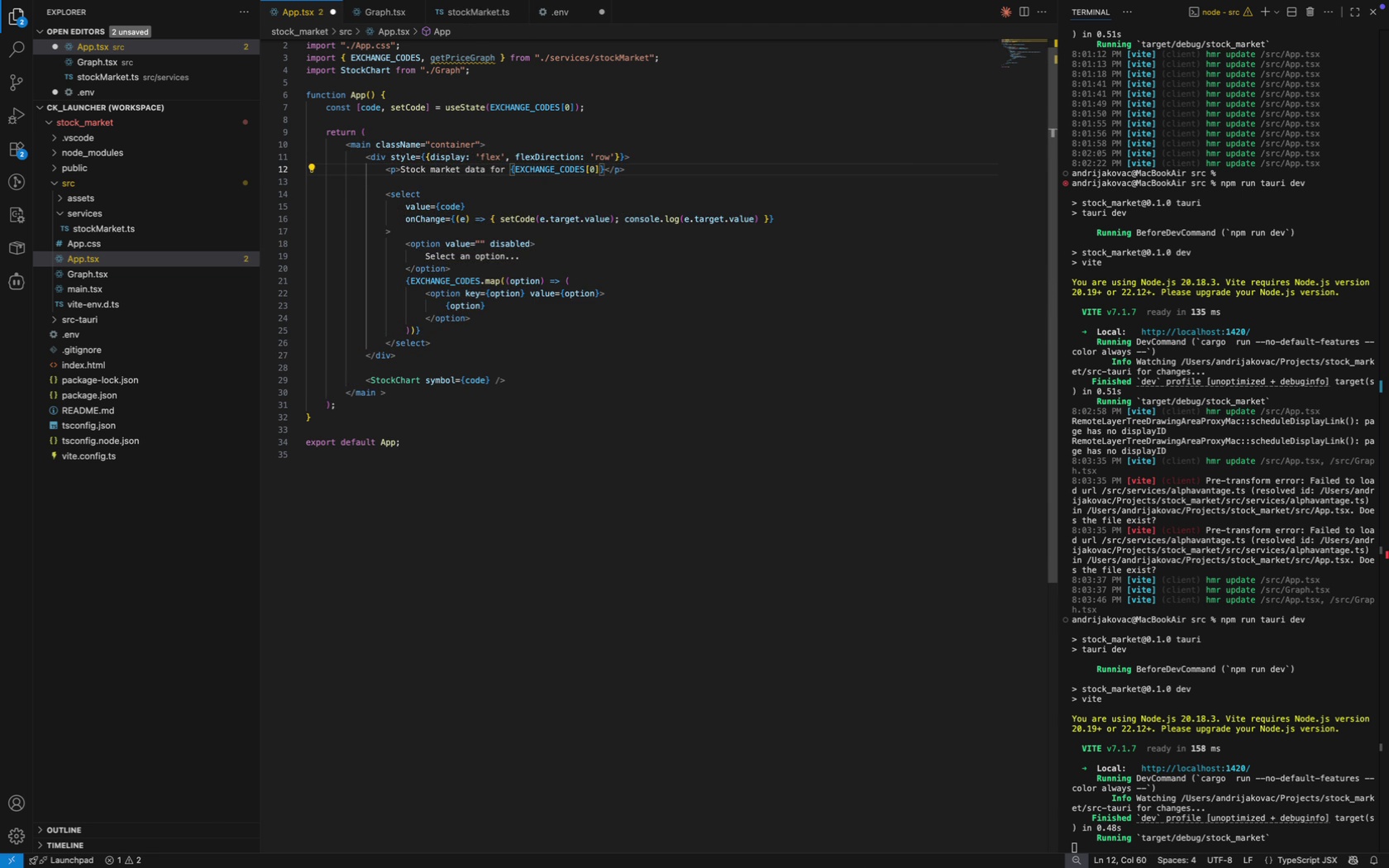 
key(Meta+S)